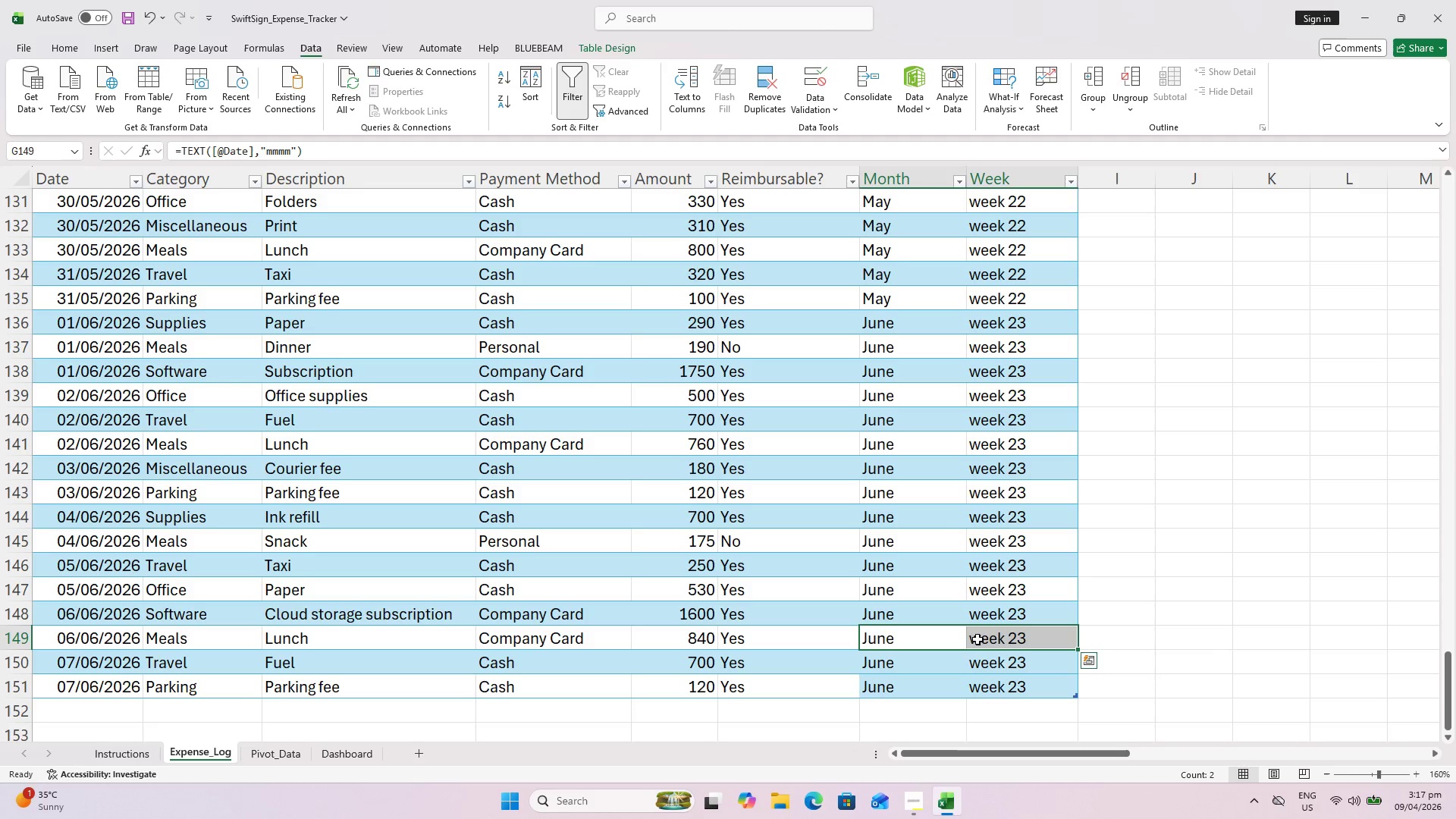 
key(Control+C)
 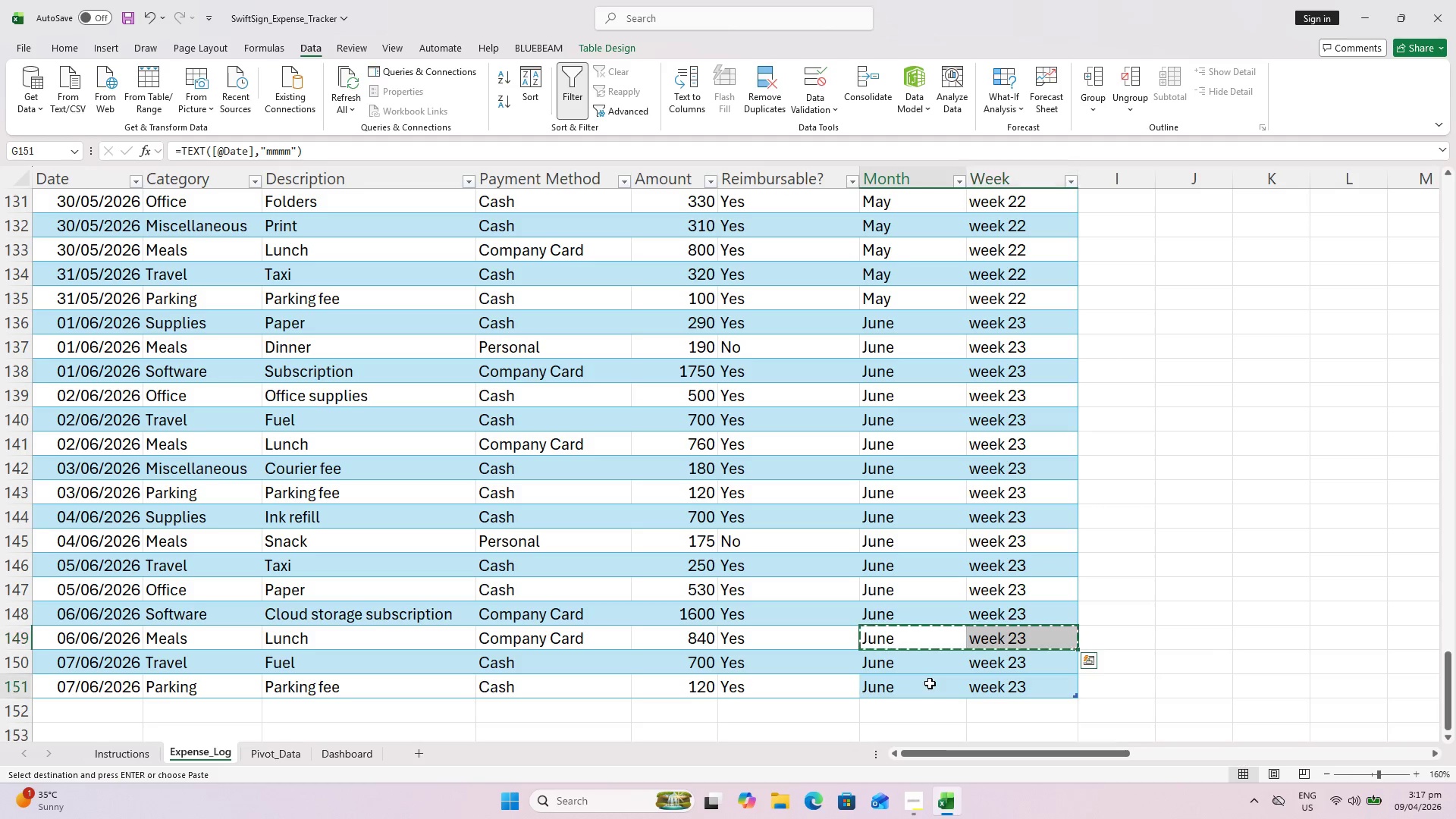 
left_click([930, 683])
 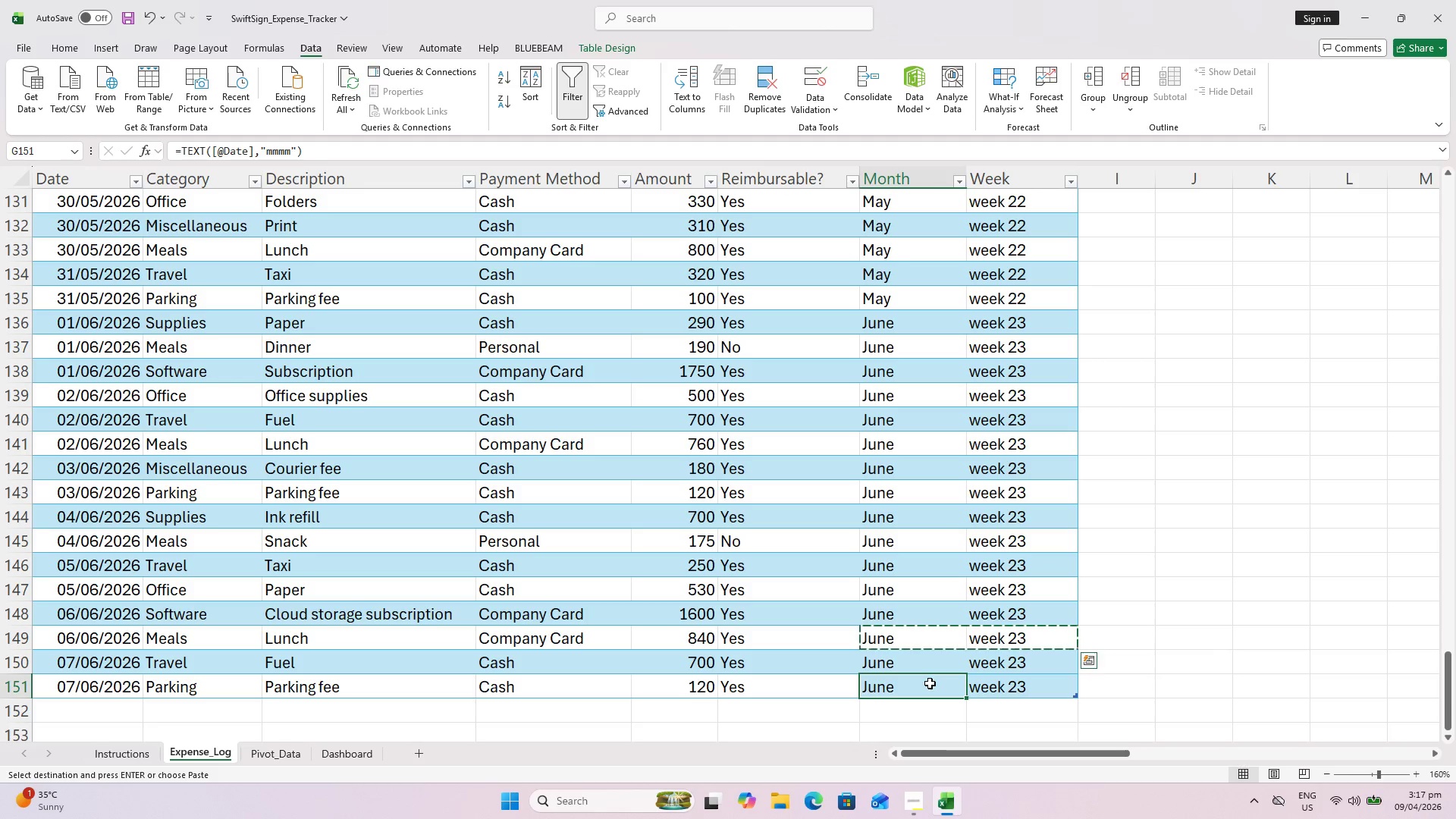 
key(Control+V)
 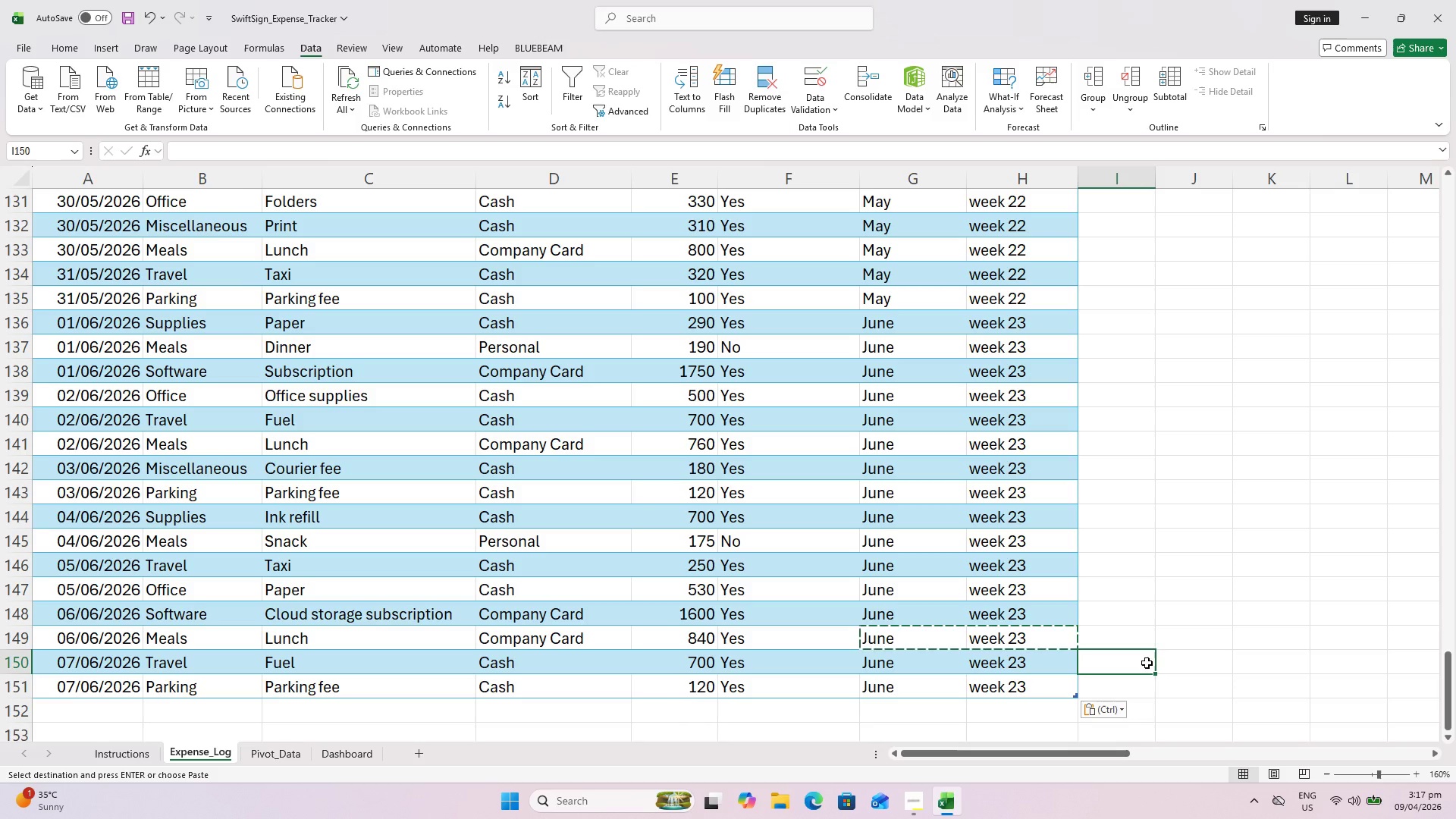 
key(Control+ControlLeft)
 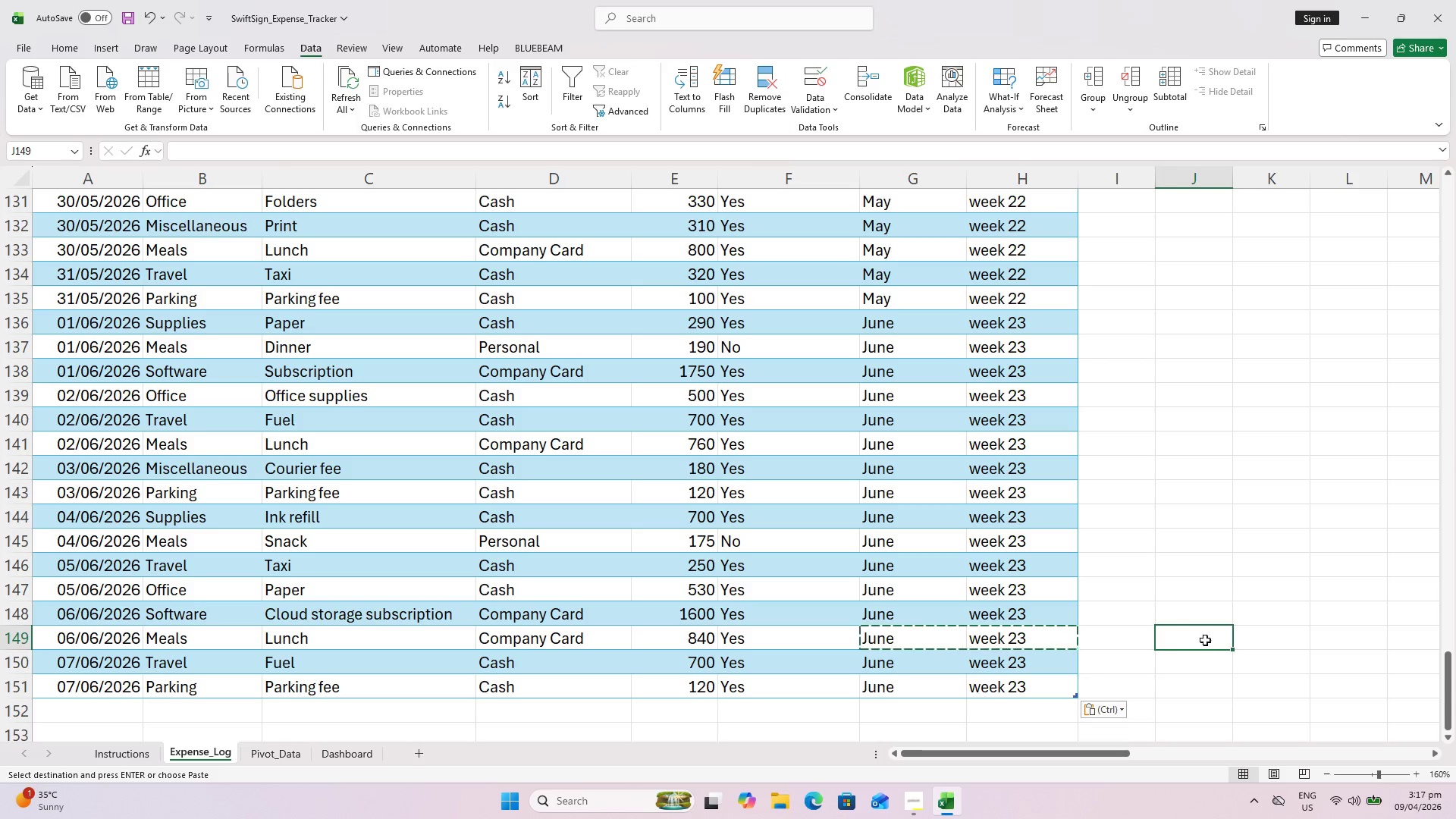 
key(Control+S)
 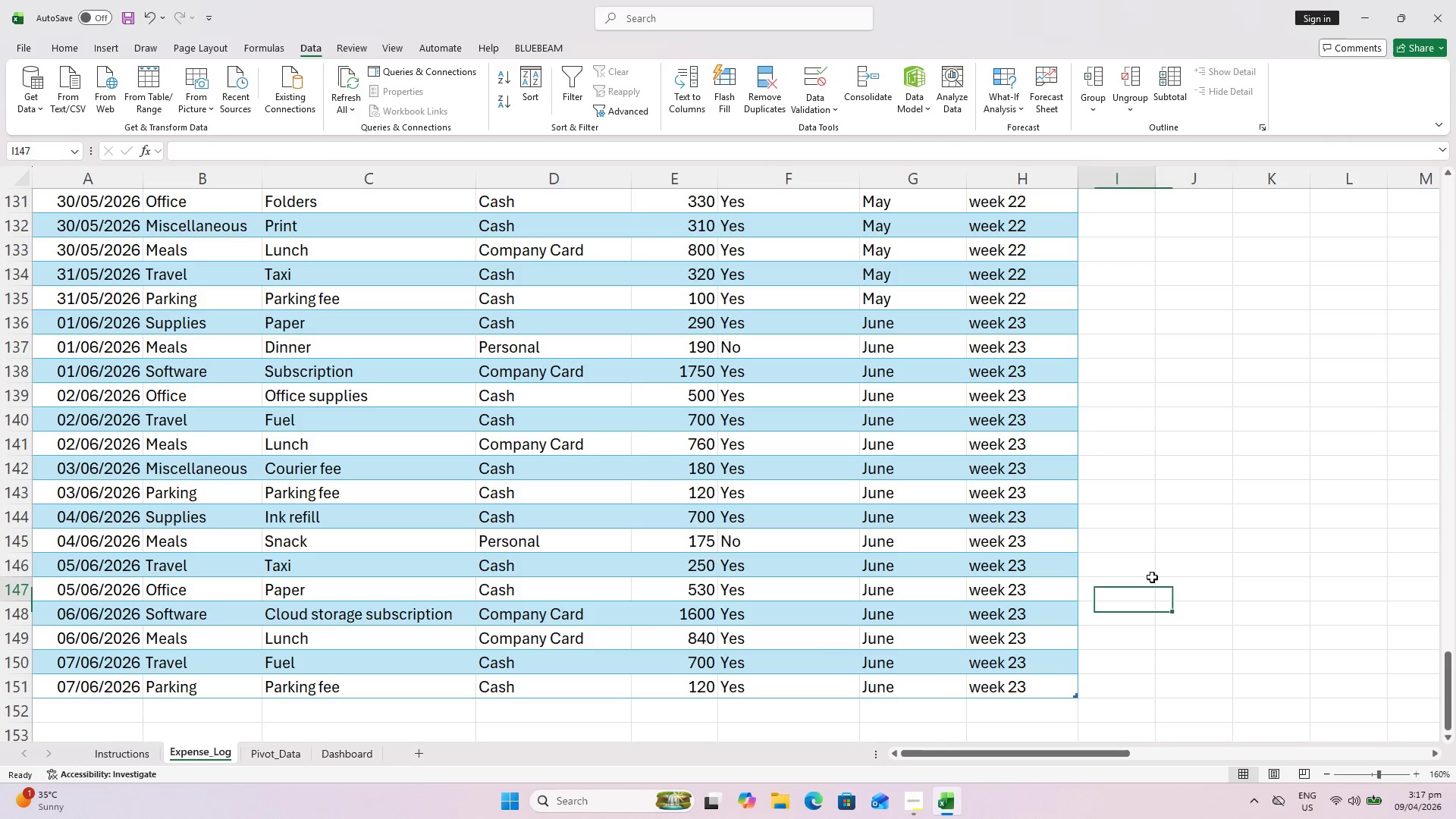 
key(Control+ControlLeft)
 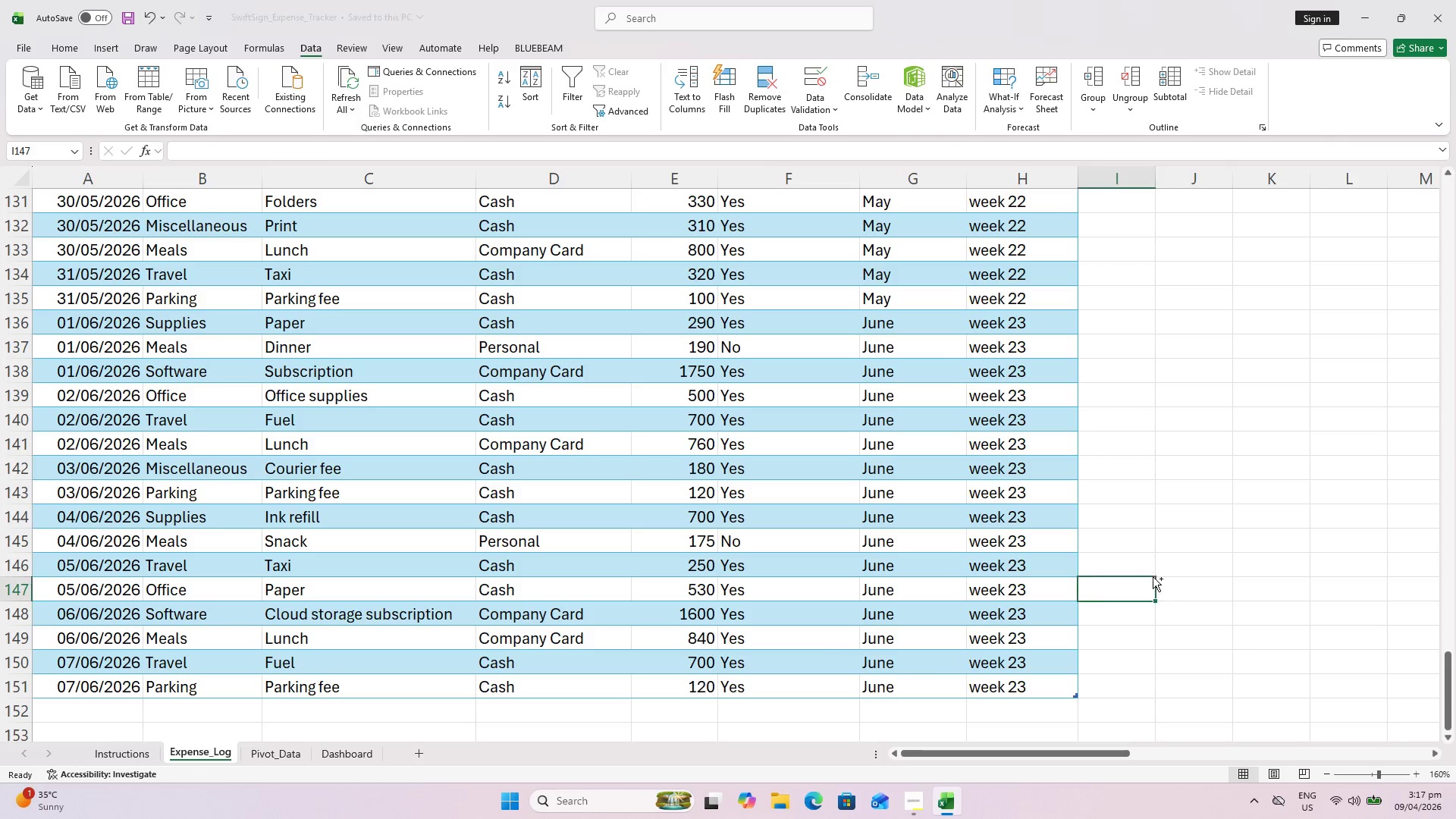 
key(Control+S)
 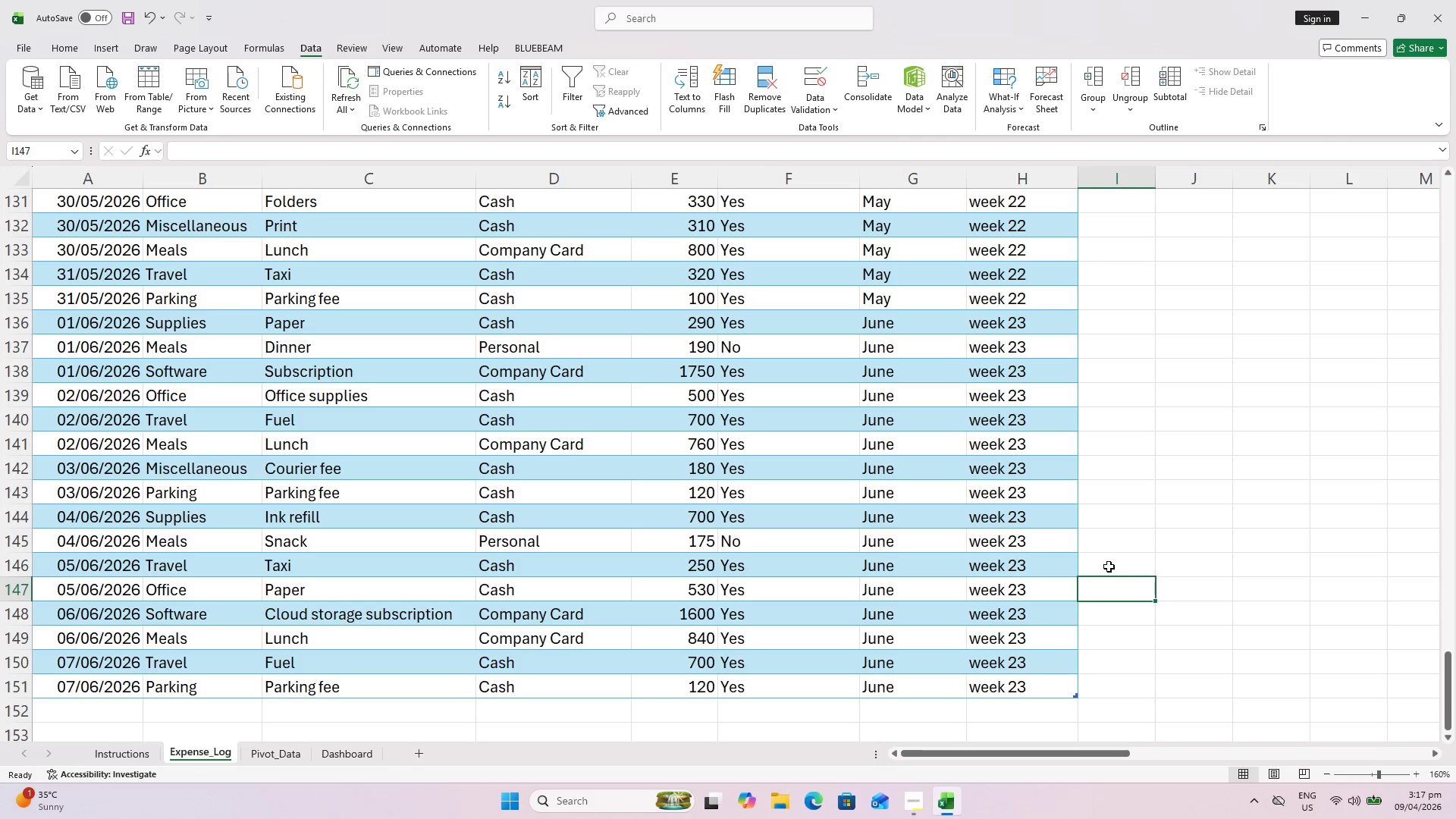 
key(Control+ControlLeft)
 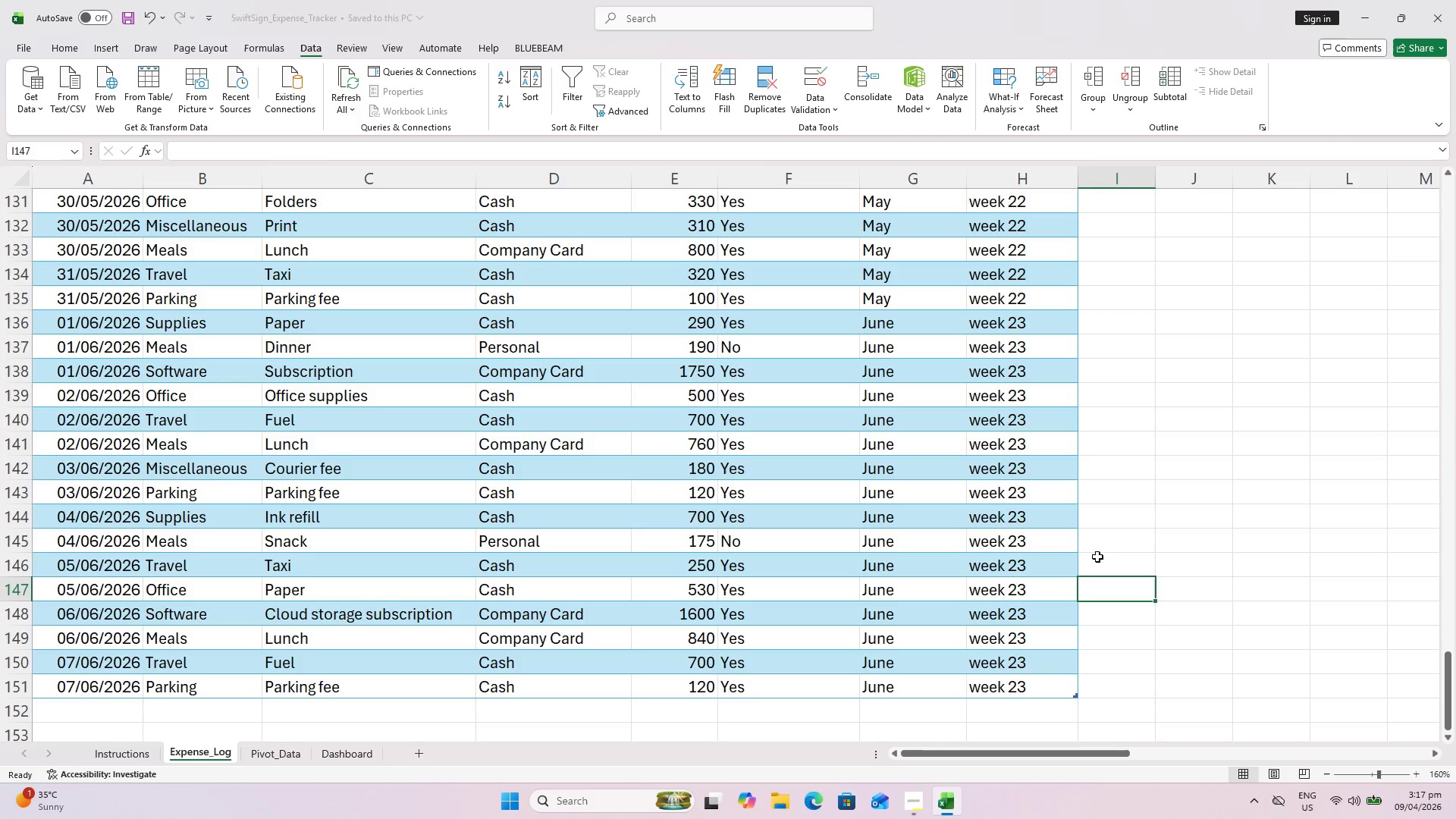 
key(Control+S)
 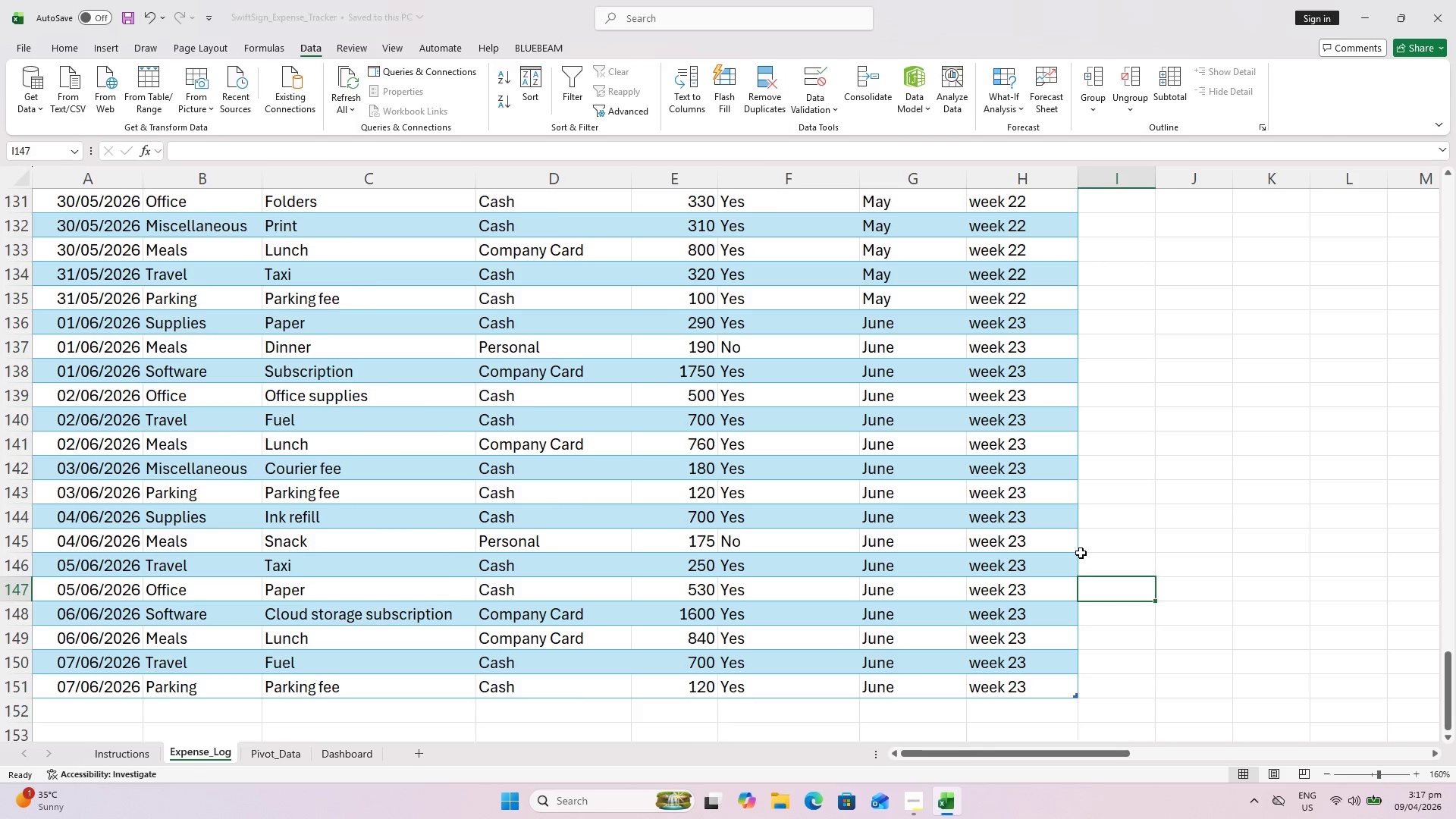 
hold_key(key=ControlLeft, duration=0.67)
 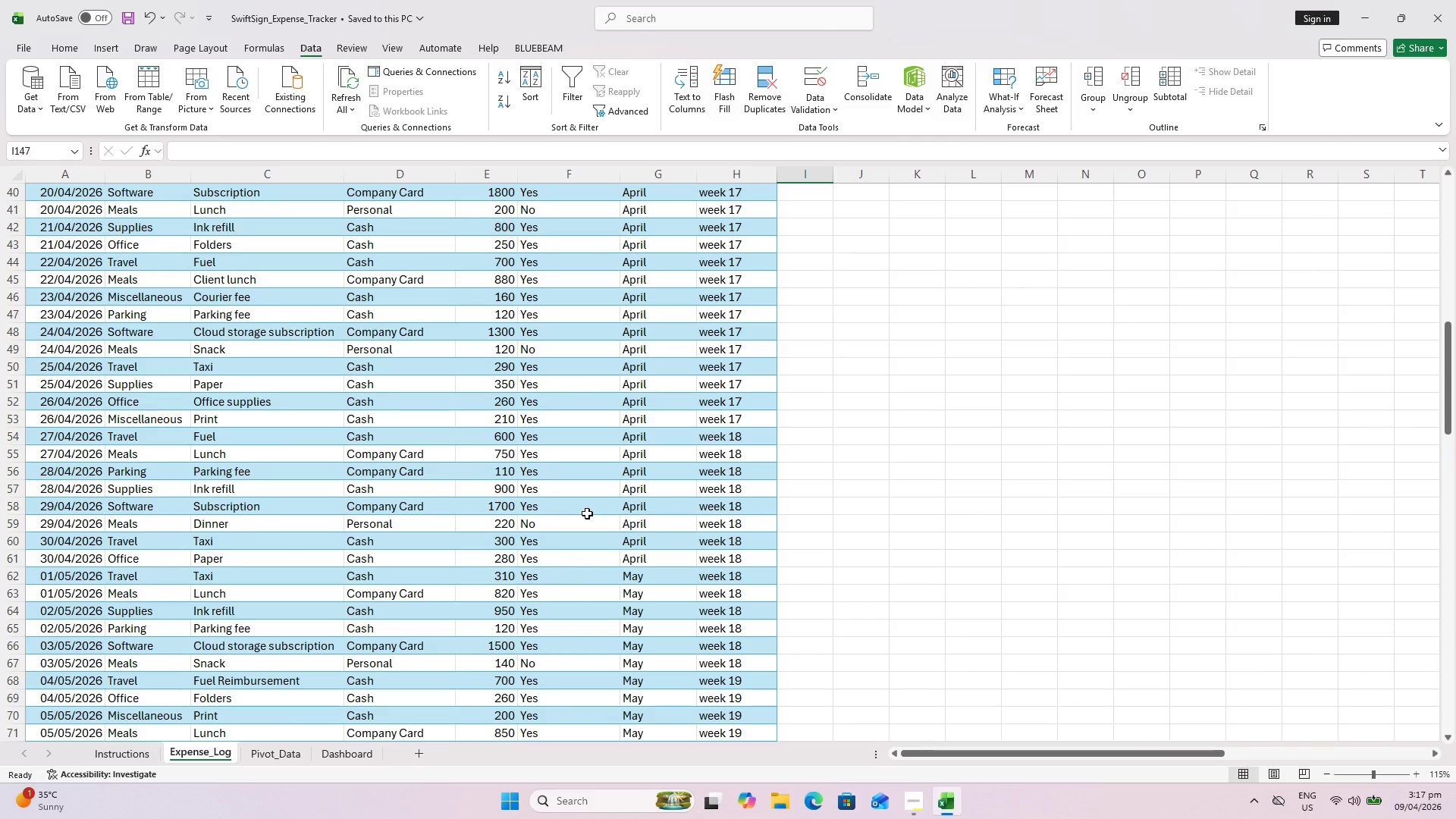 
scroll: coordinate [957, 481], scroll_direction: up, amount: 29.0
 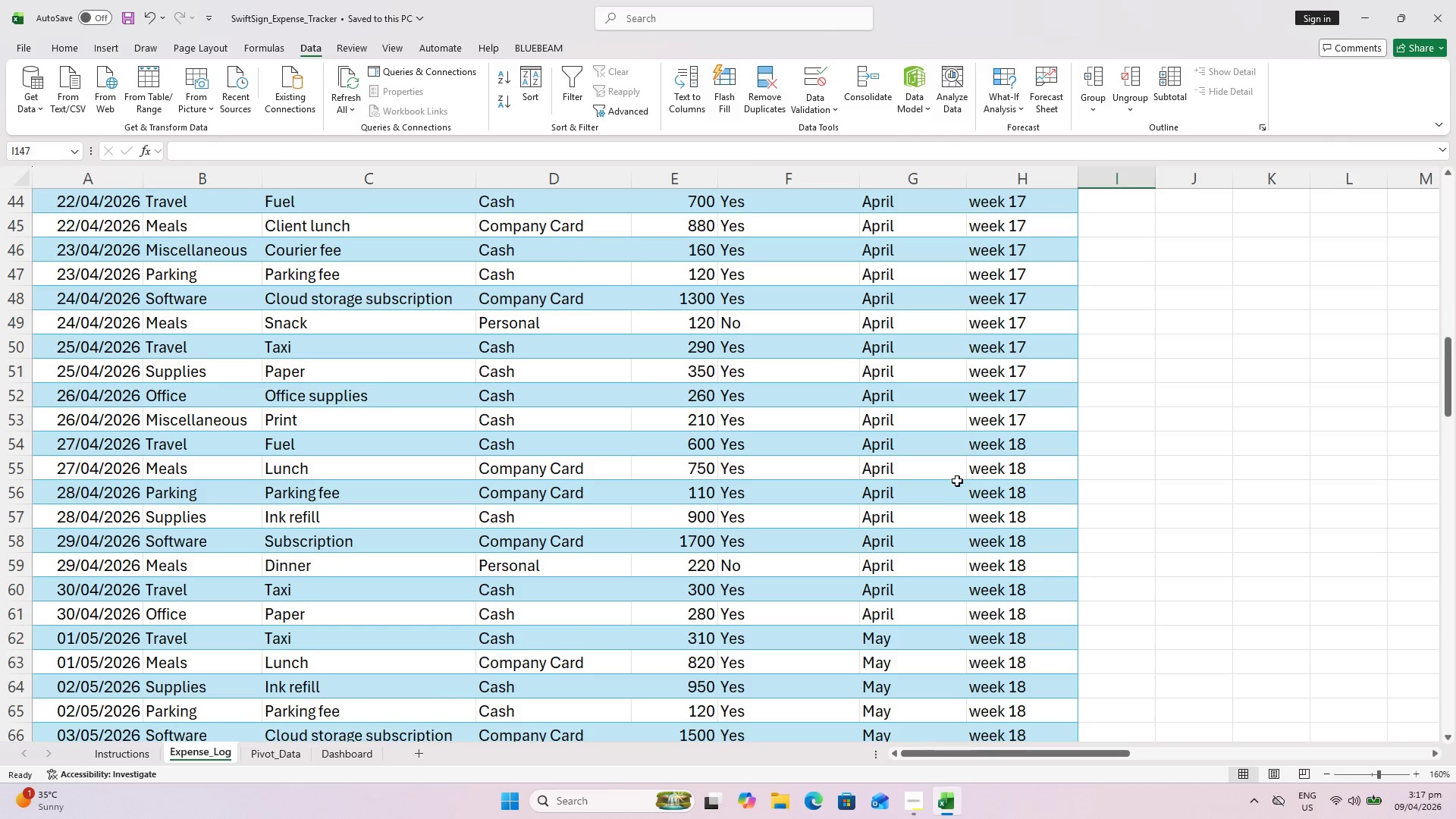 
scroll: coordinate [592, 507], scroll_direction: down, amount: 3.0
 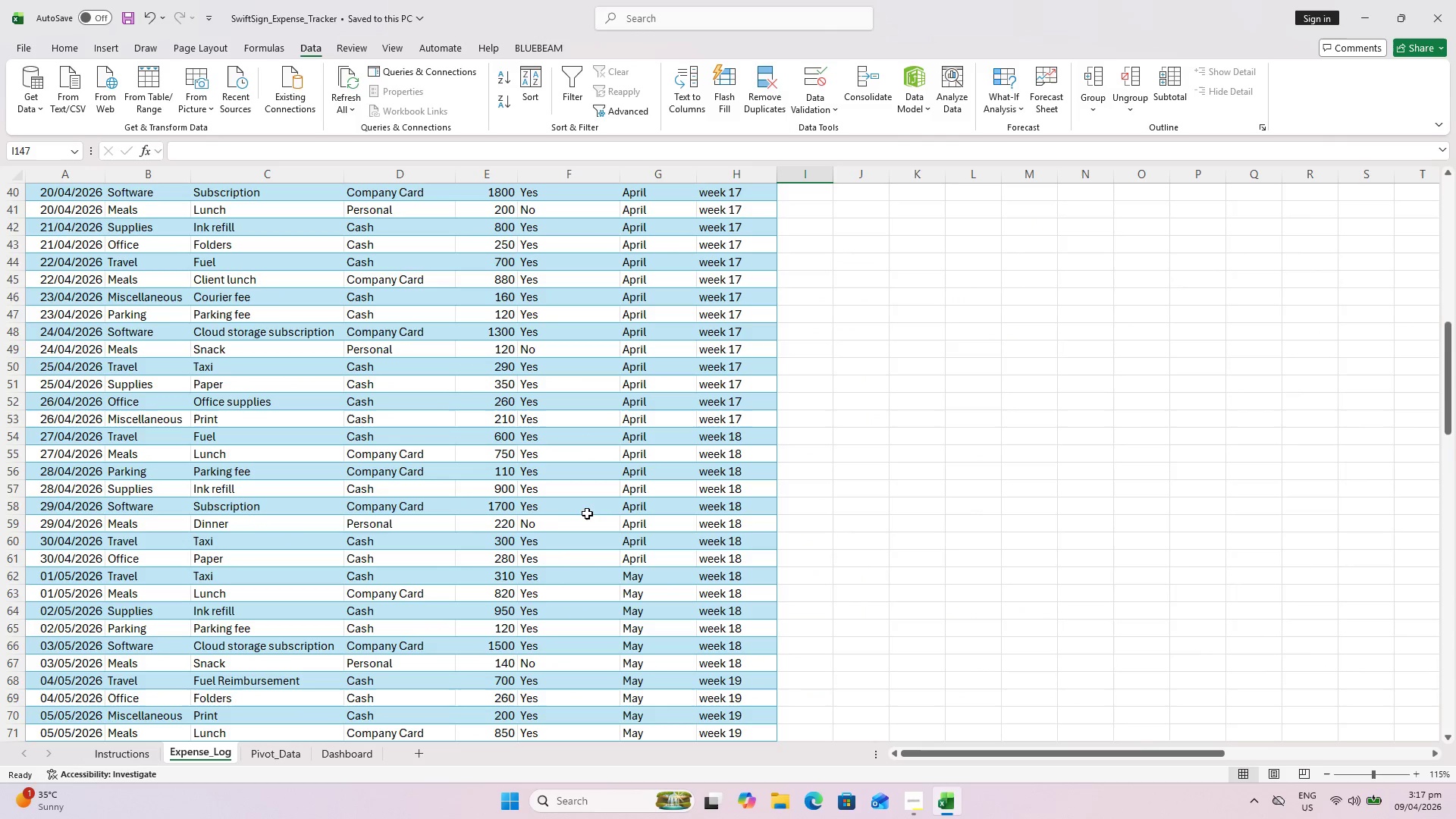 
key(Alt+AltLeft)
 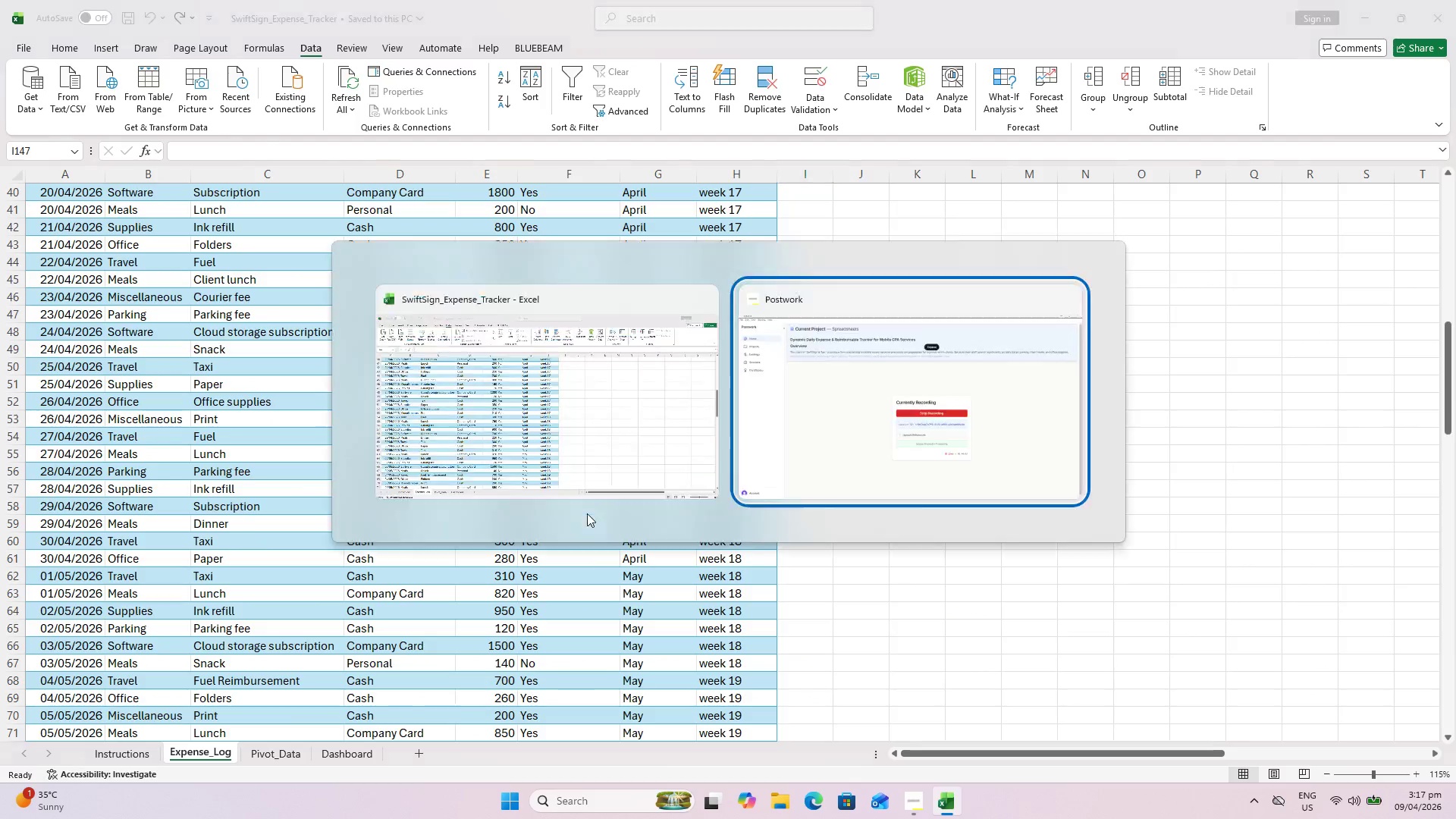 
key(Alt+Tab)